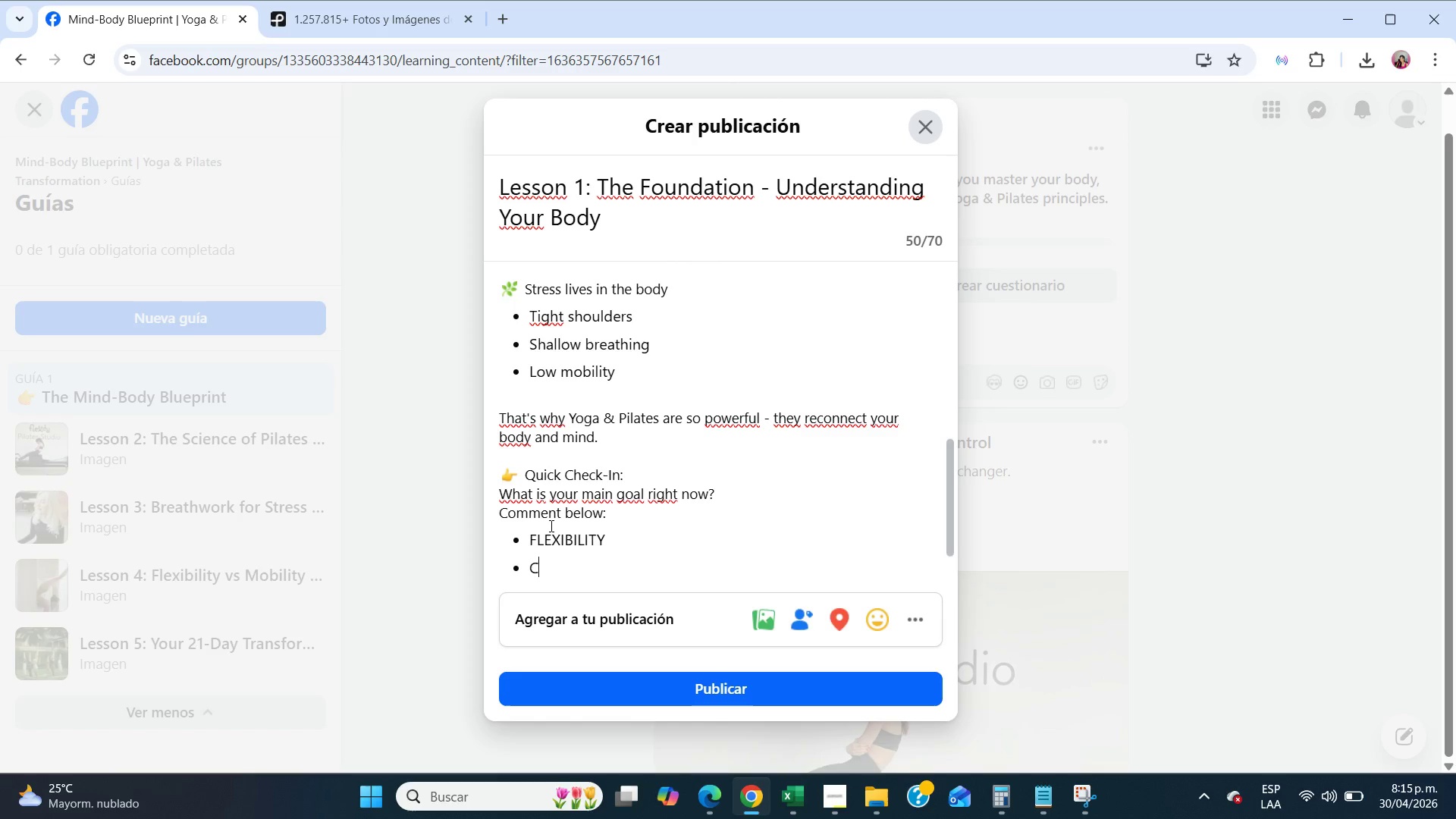 
type(CORE)
 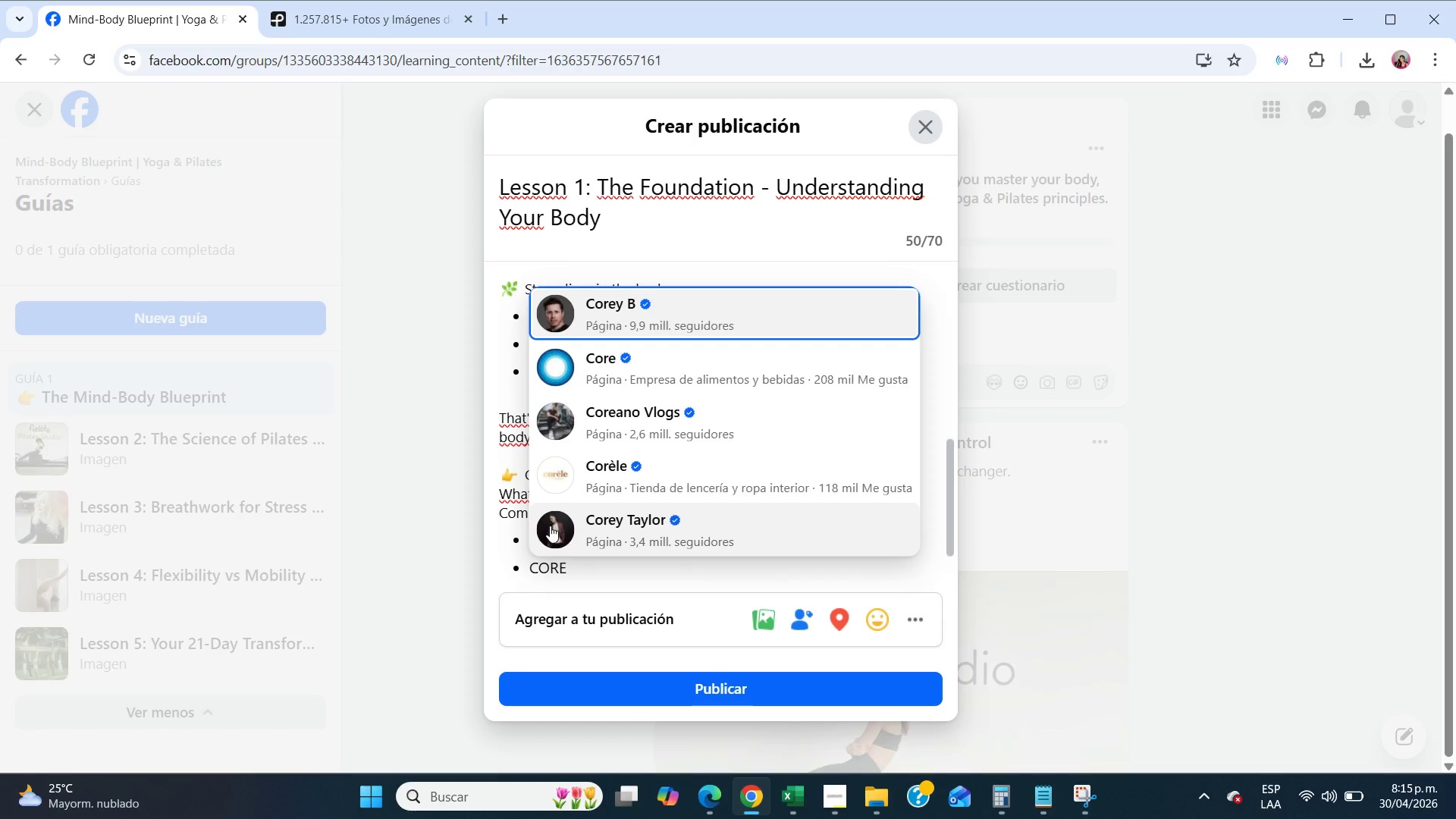 
key(ArrowDown)
 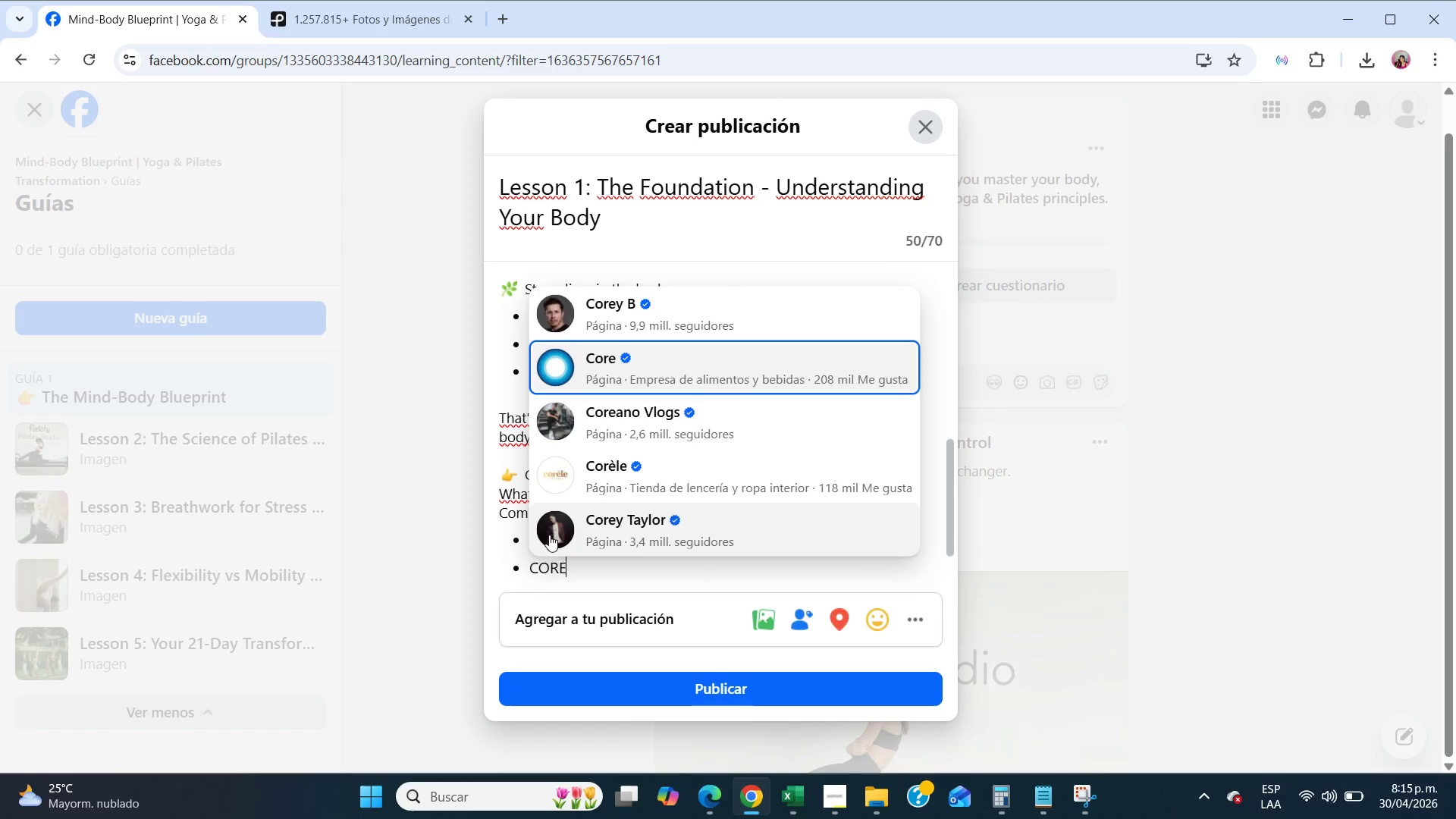 
left_click([541, 573])
 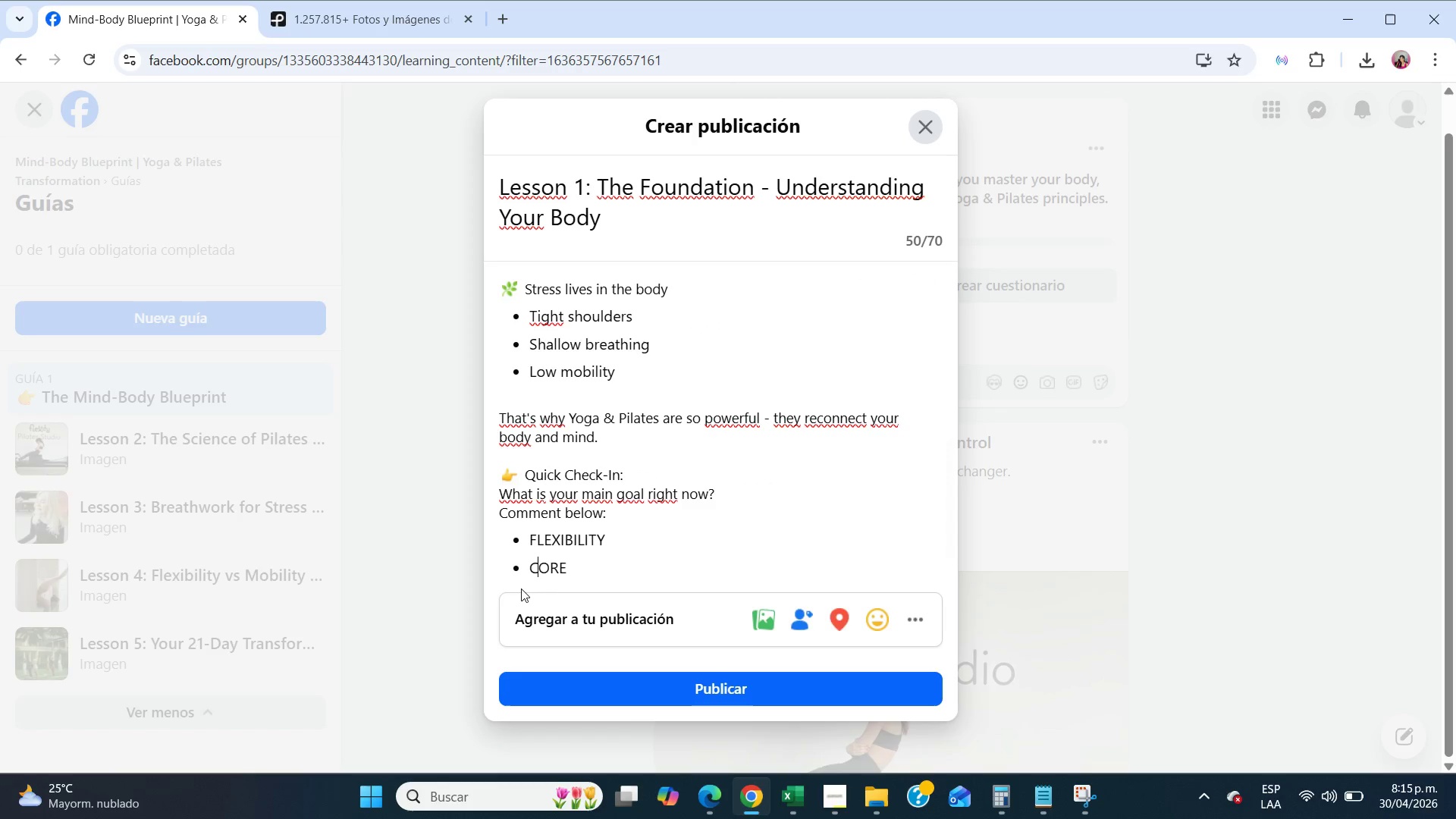 
scroll: coordinate [521, 588], scroll_direction: down, amount: 3.0
 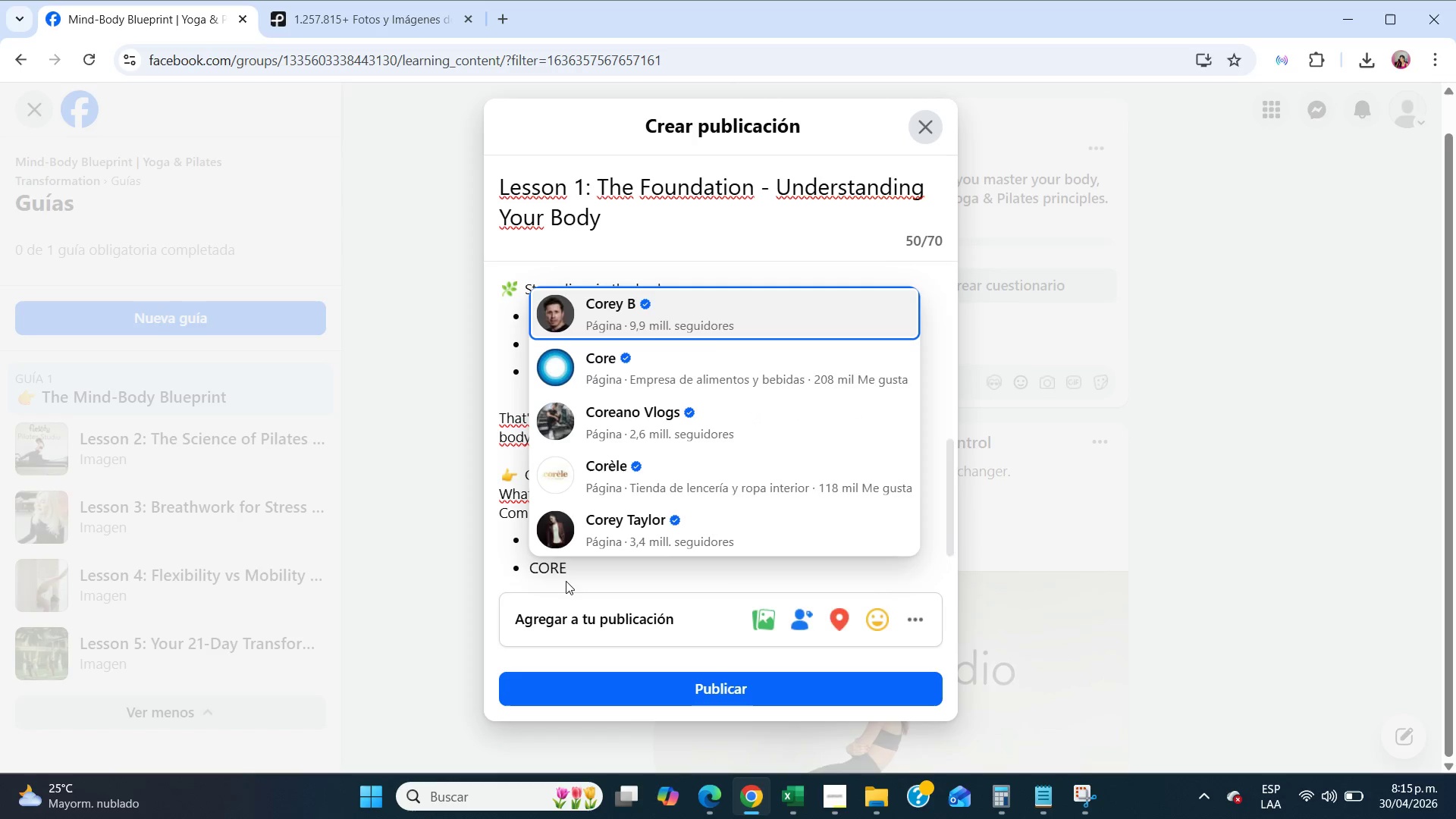 
left_click([576, 572])
 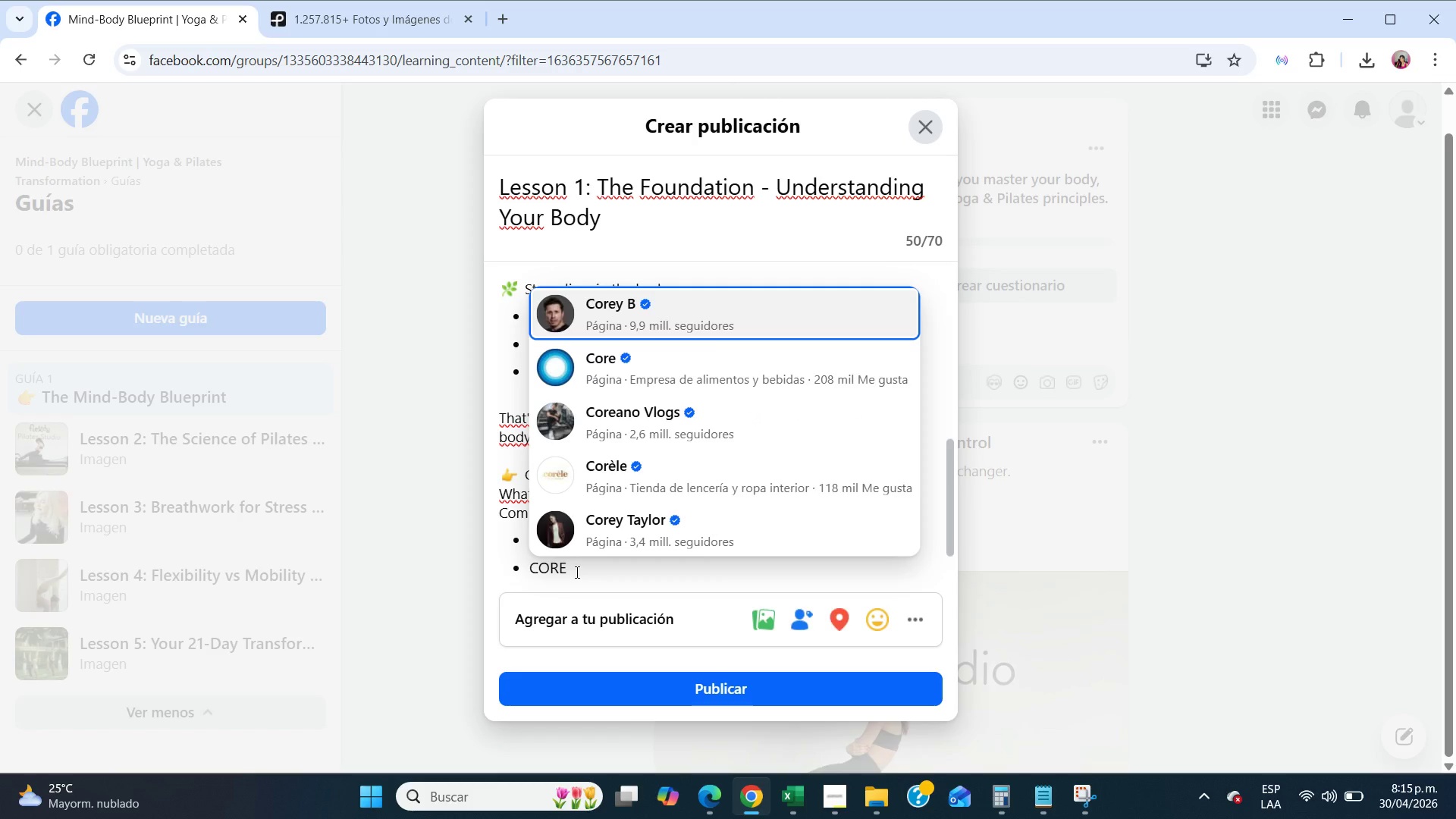 
key(NumpadEnter)
key(NumpadEnter)
type(STRESS RELIEF)